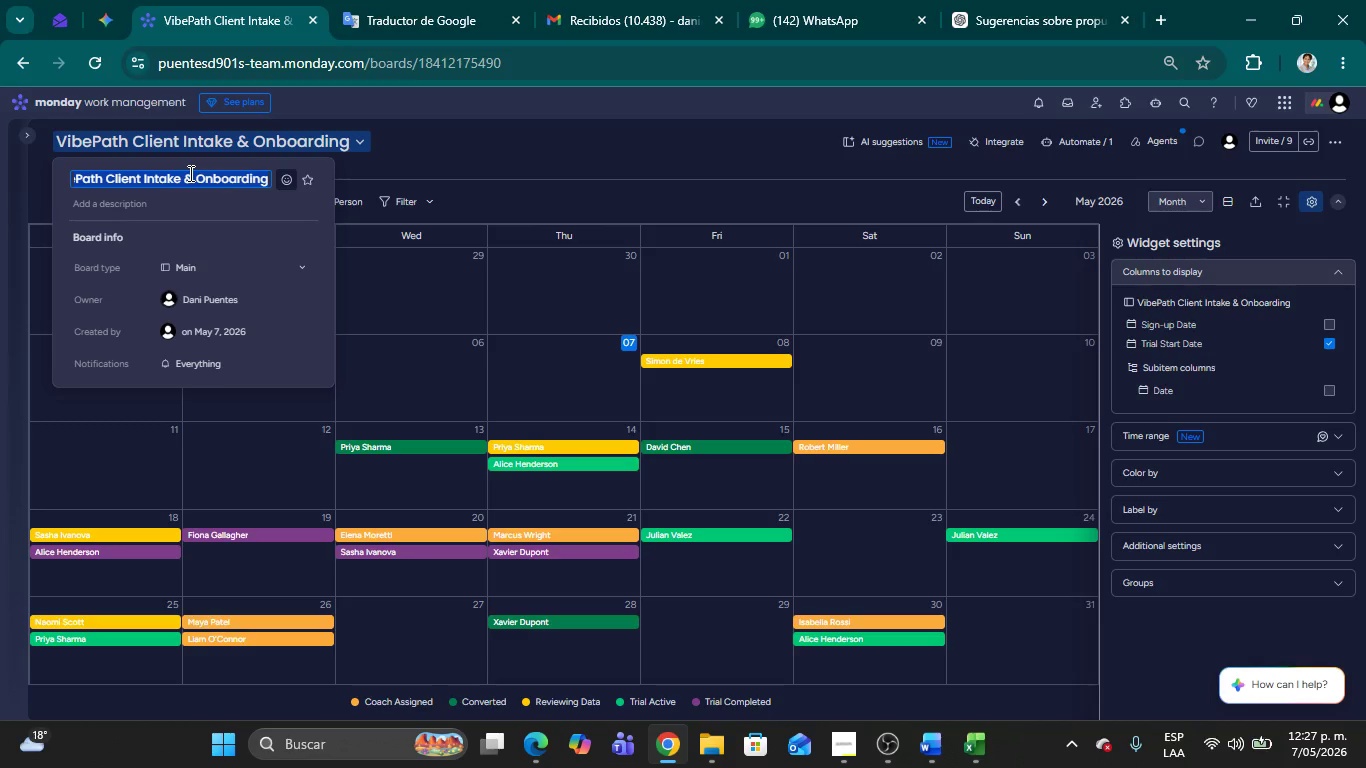 
triple_click([189, 173])
 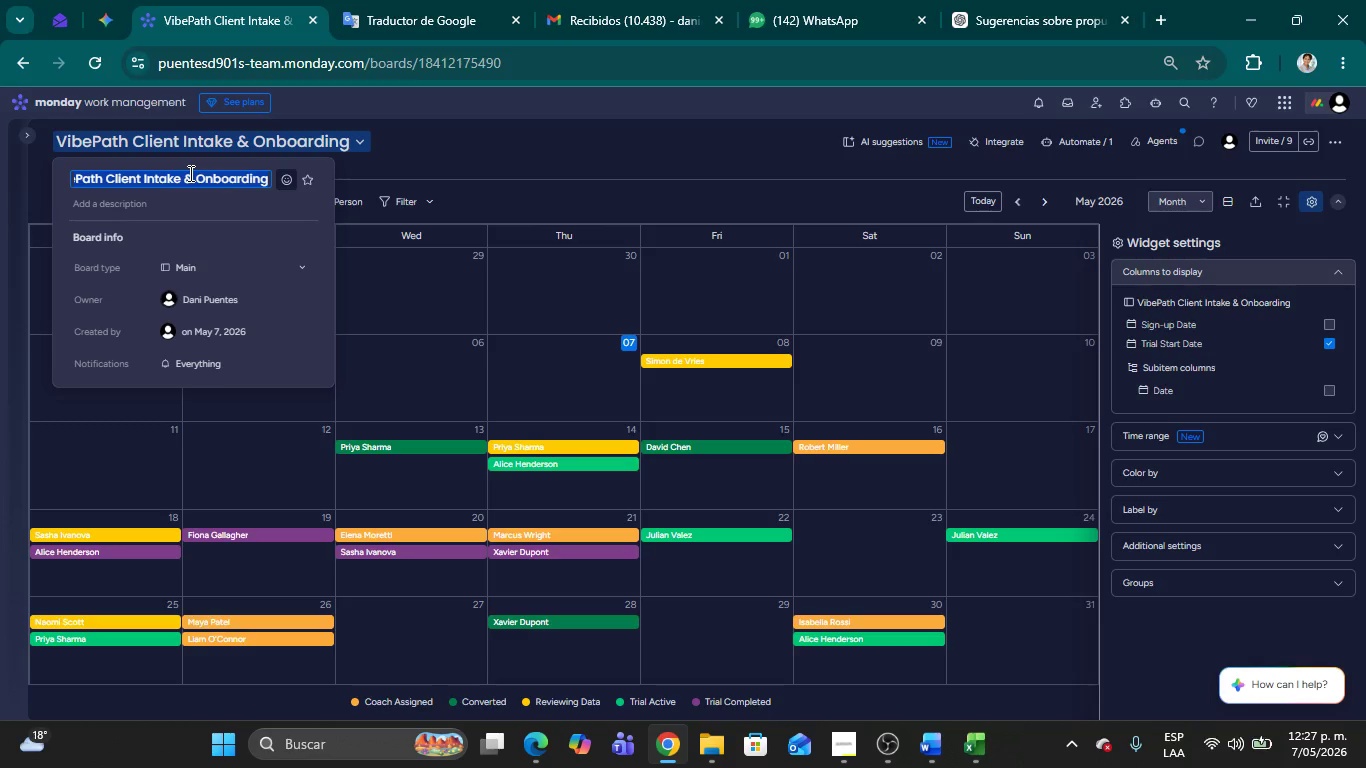 
key(Control+C)